 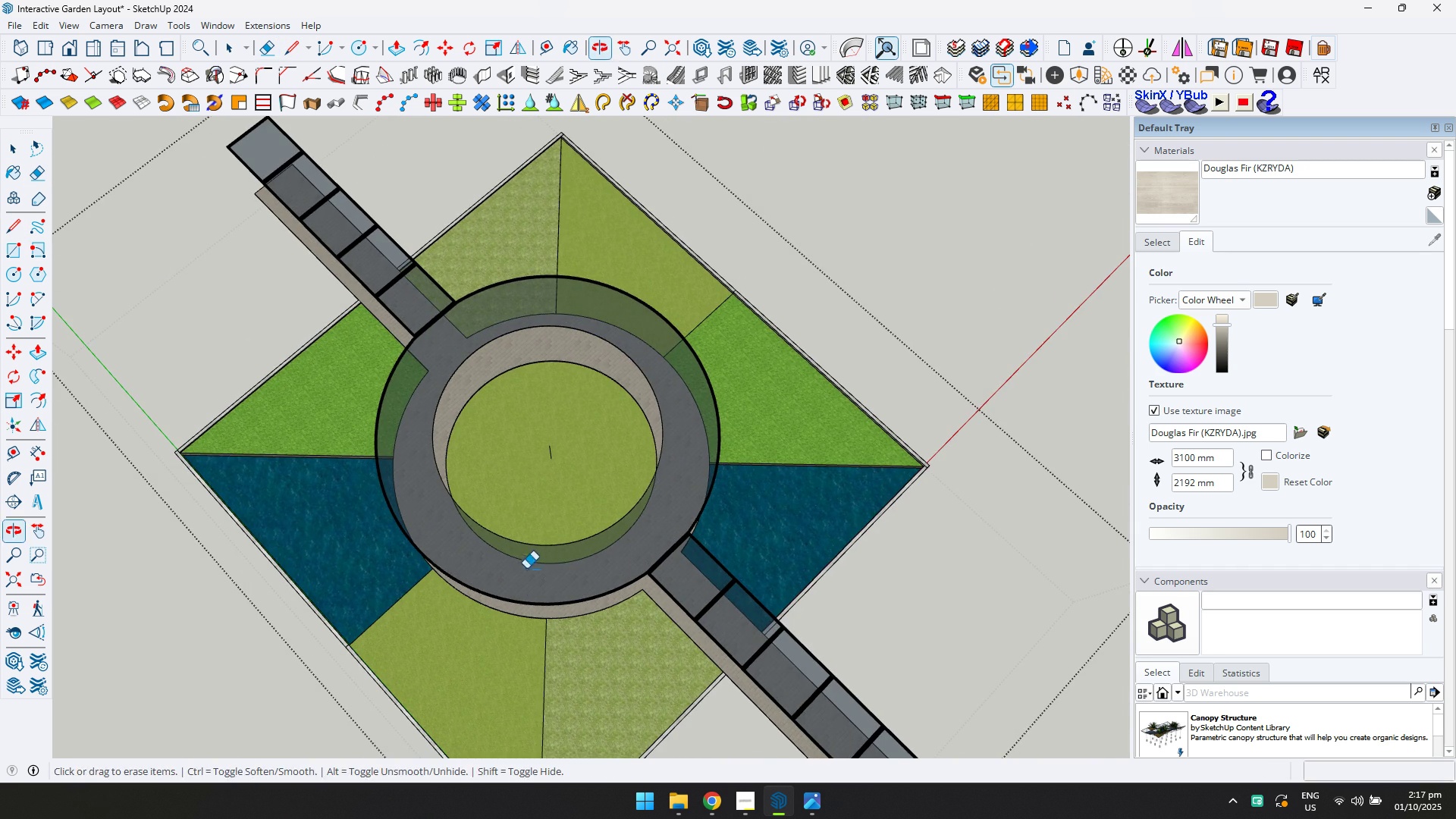 
scroll: coordinate [760, 527], scroll_direction: up, amount: 5.0
 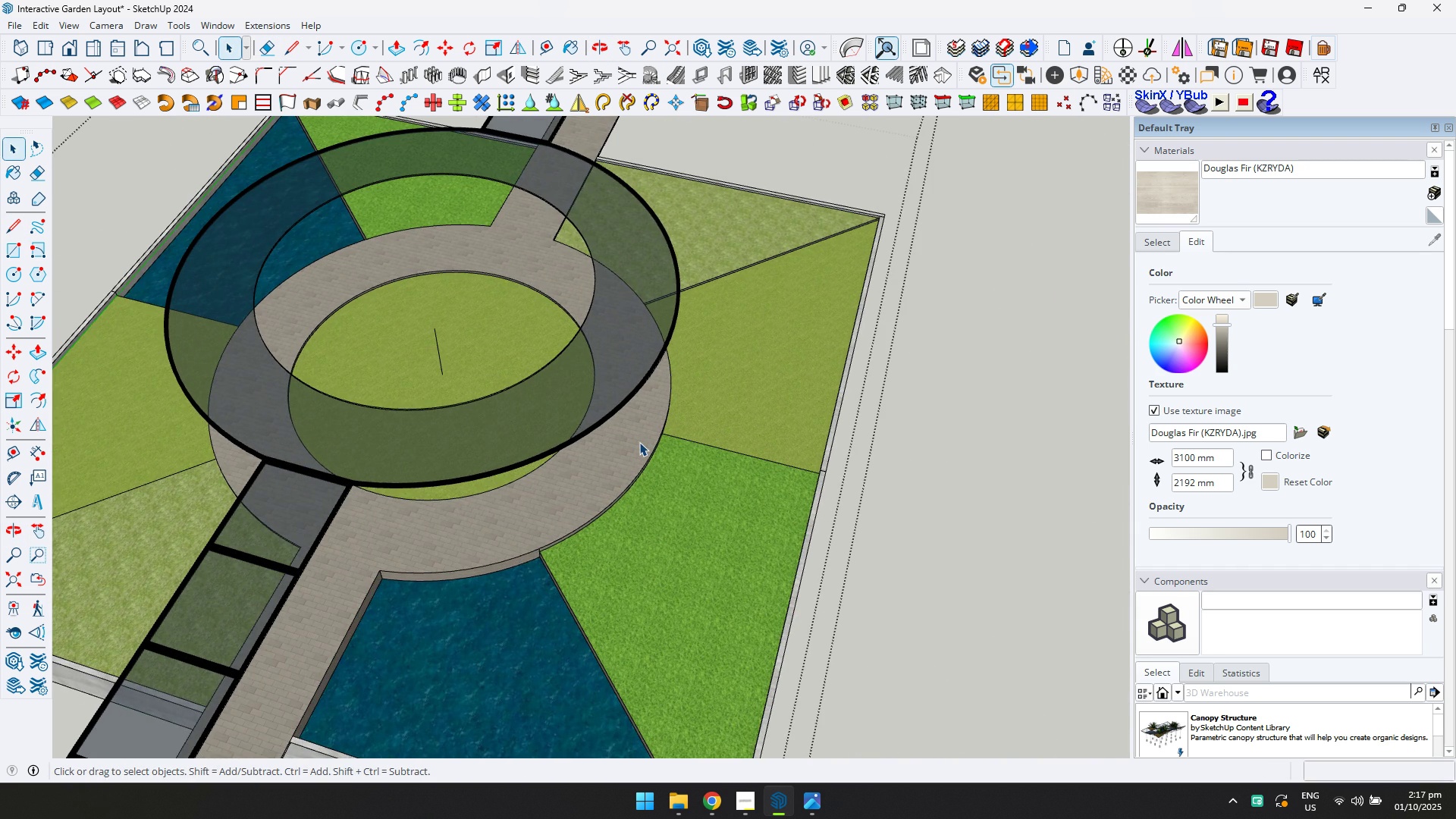 
double_click([639, 442])
 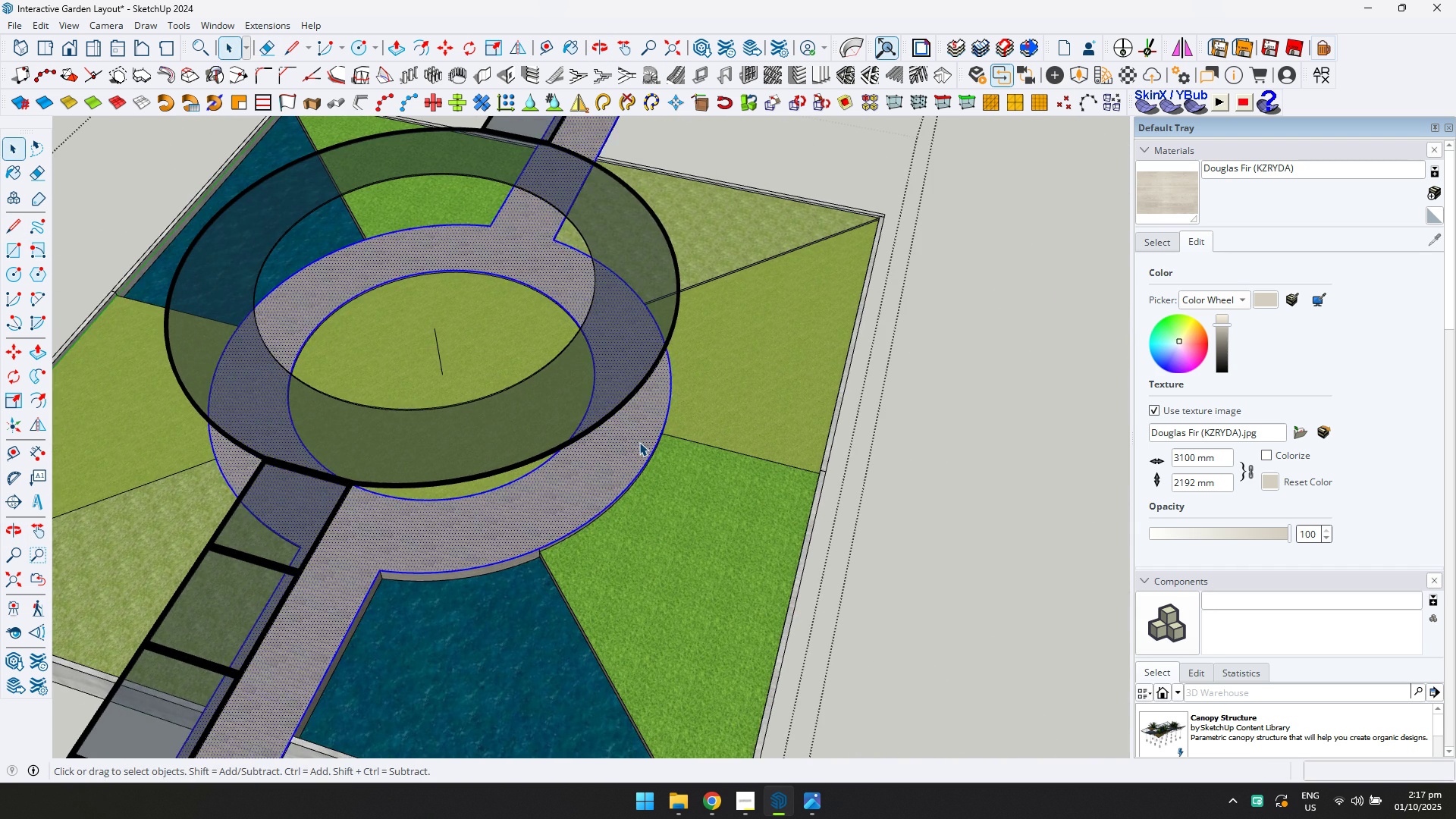 
scroll: coordinate [641, 439], scroll_direction: up, amount: 7.0
 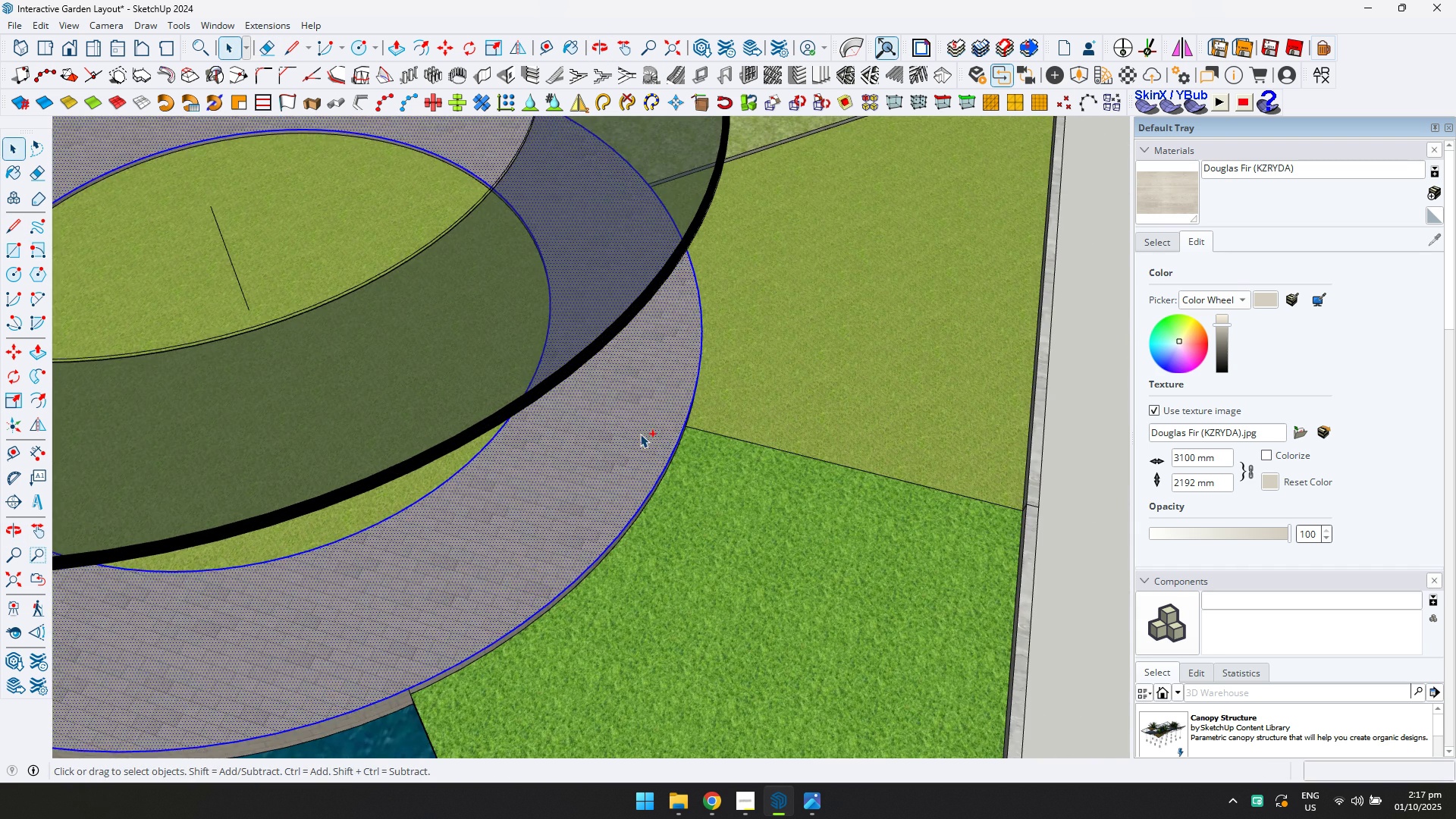 
key(Control+ControlLeft)
 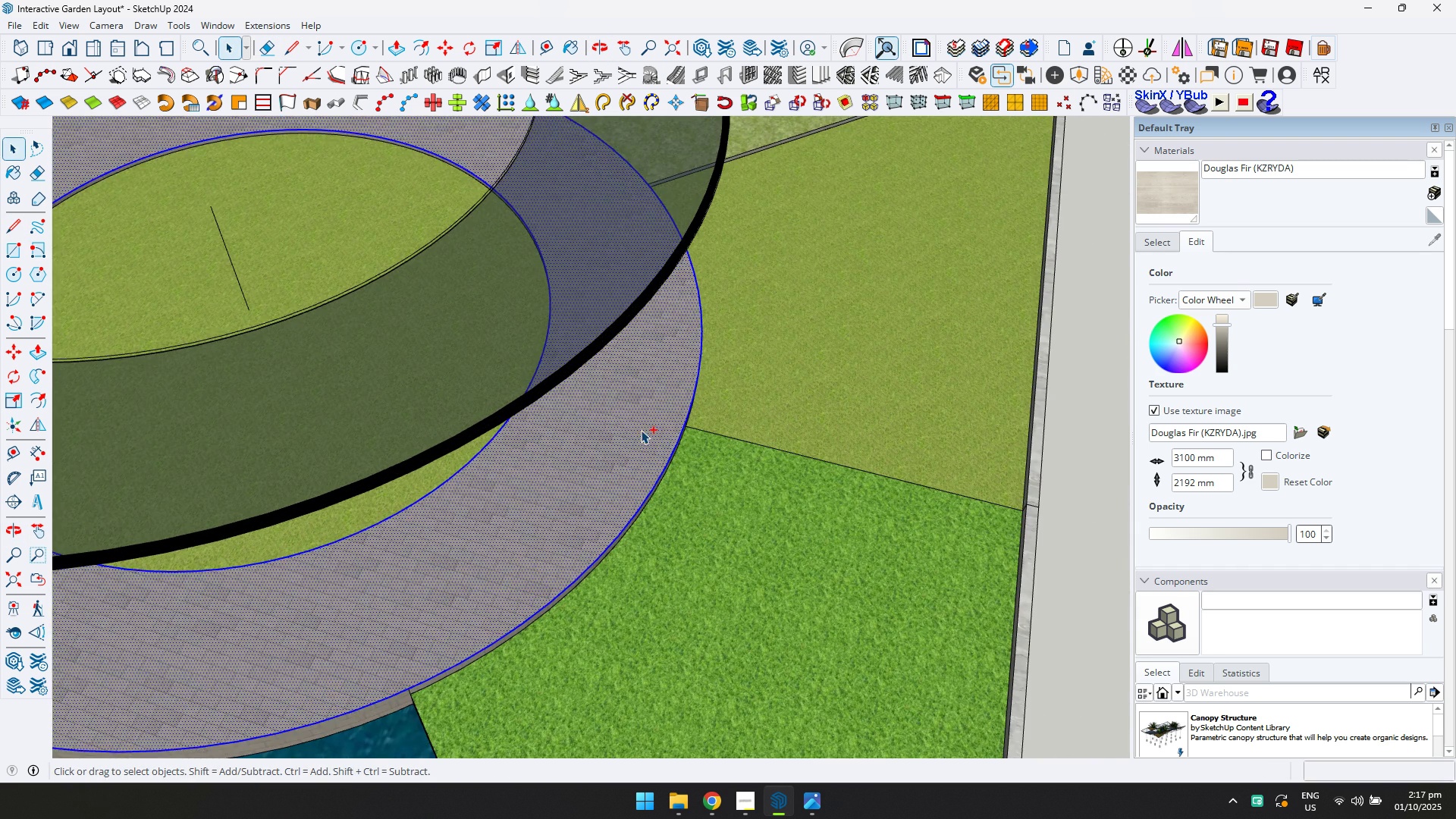 
key(Control+V)
 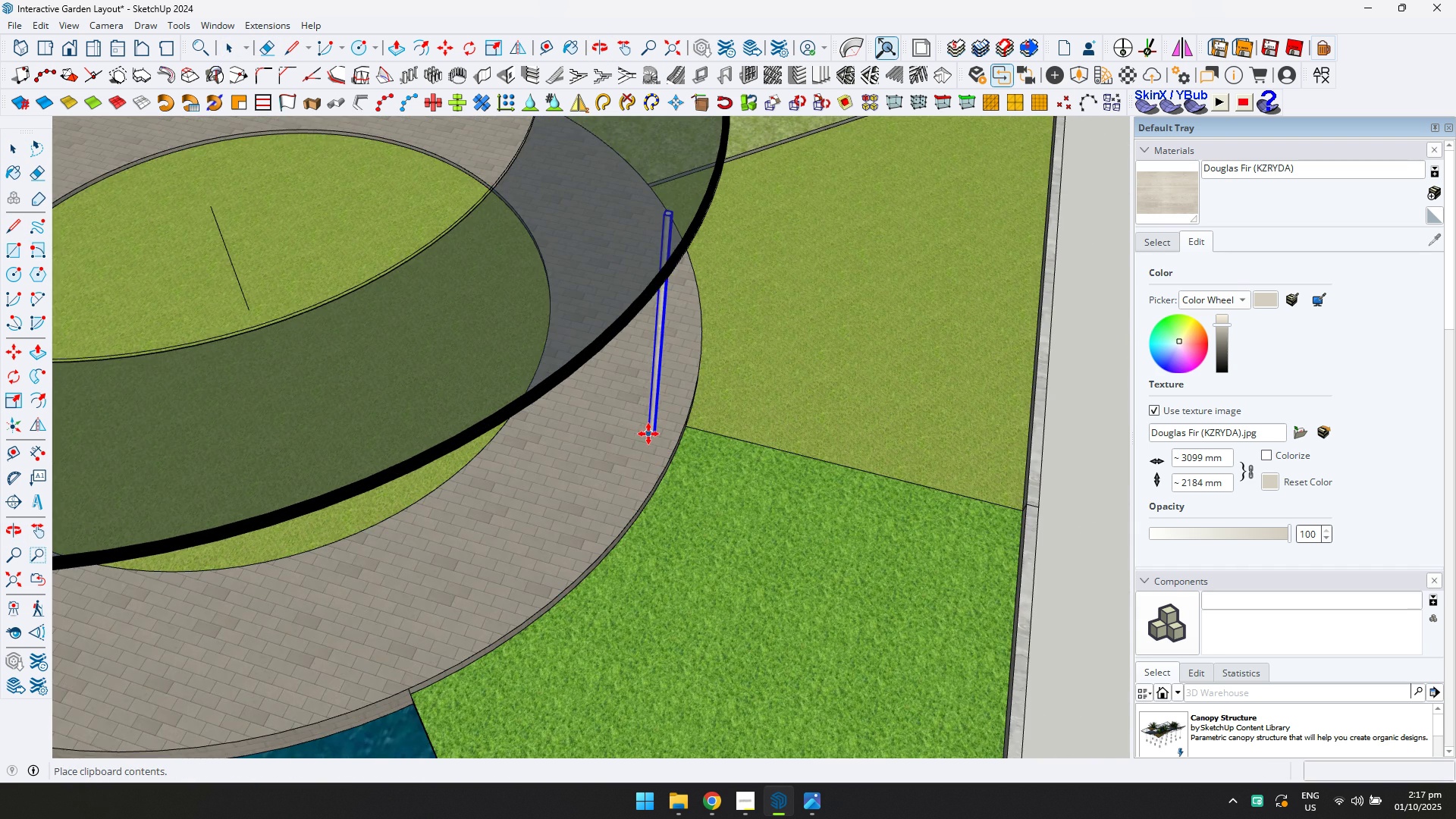 
left_click([648, 434])
 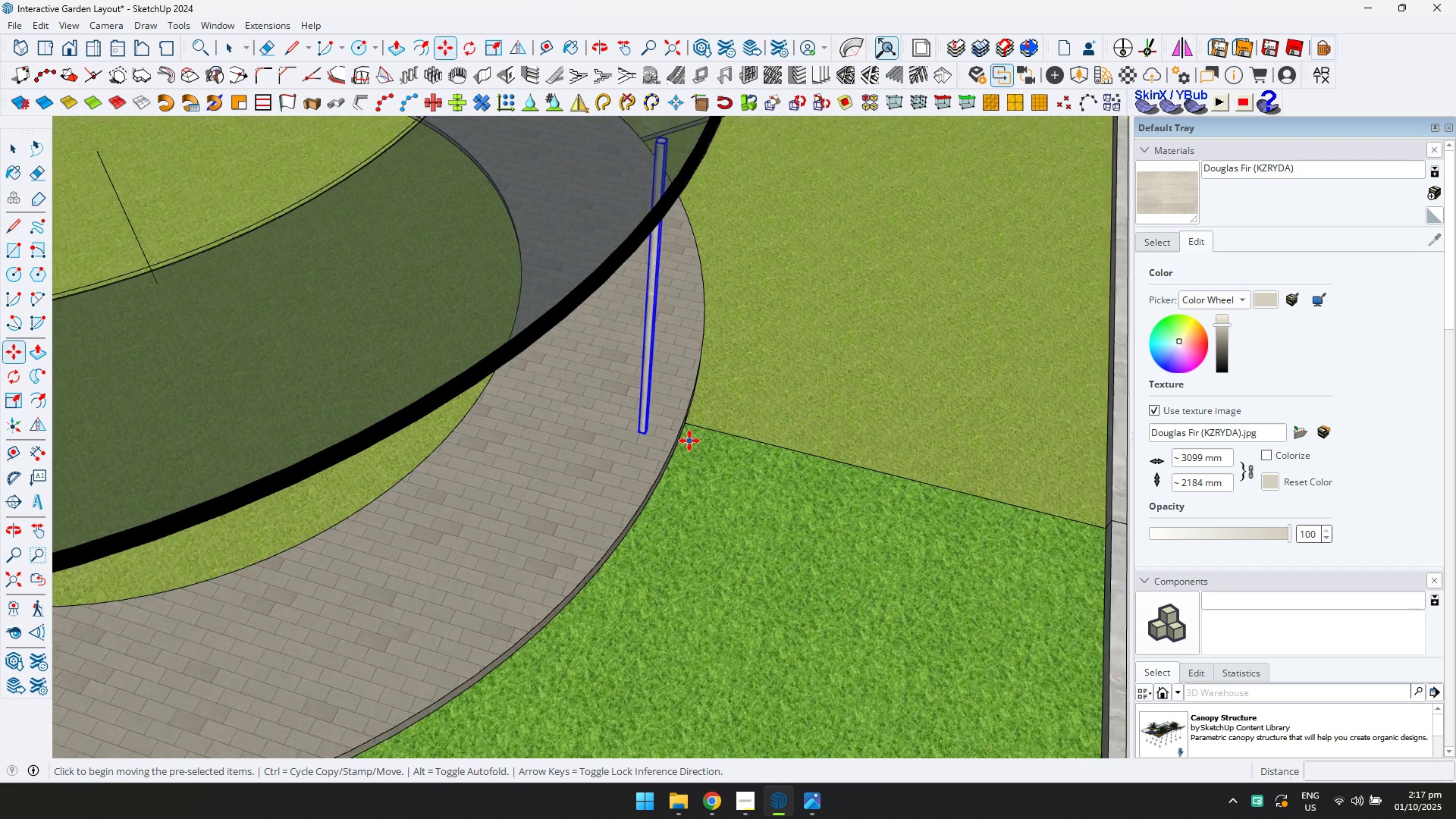 
scroll: coordinate [517, 394], scroll_direction: up, amount: 19.0
 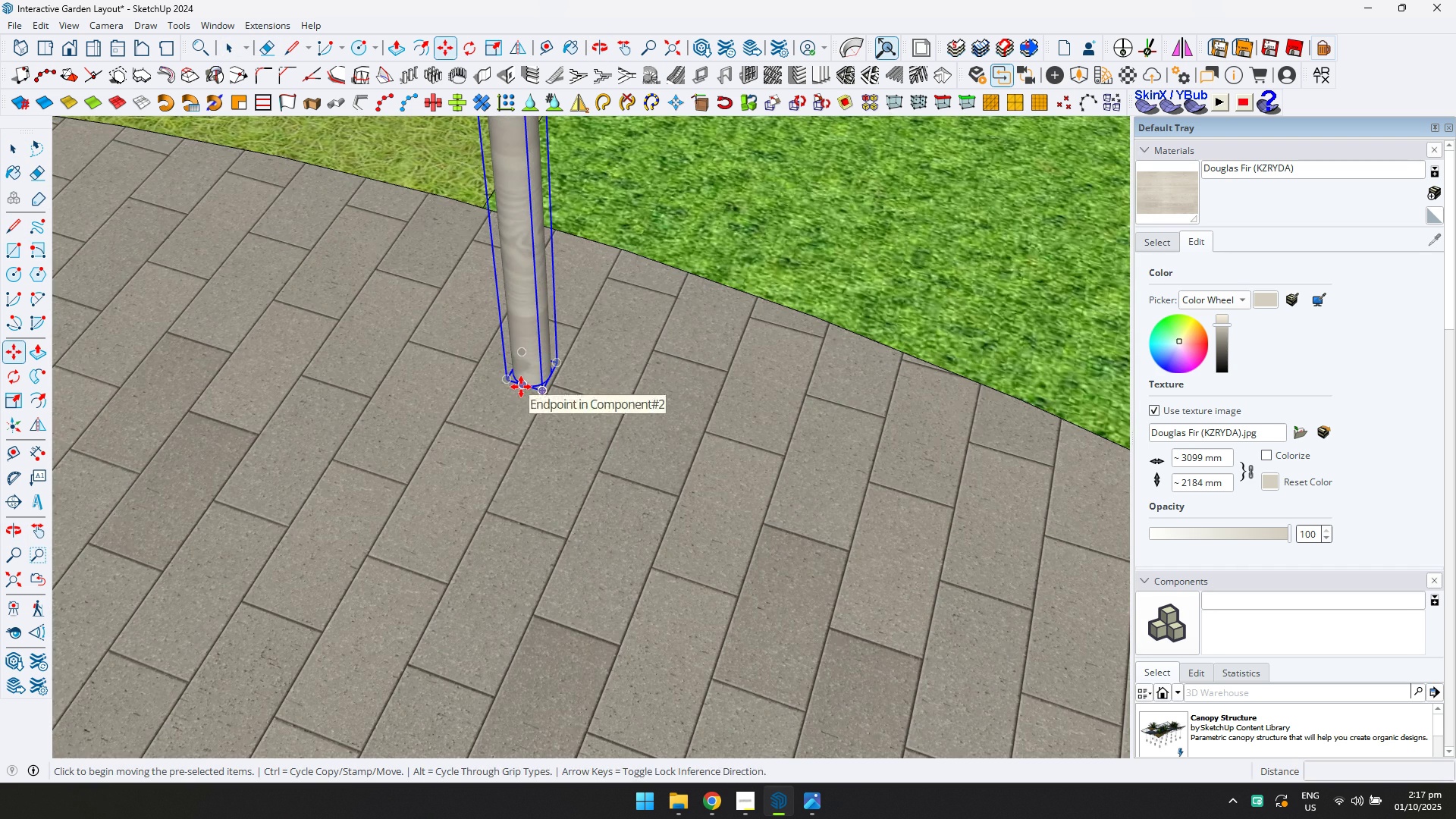 
left_click([521, 387])
 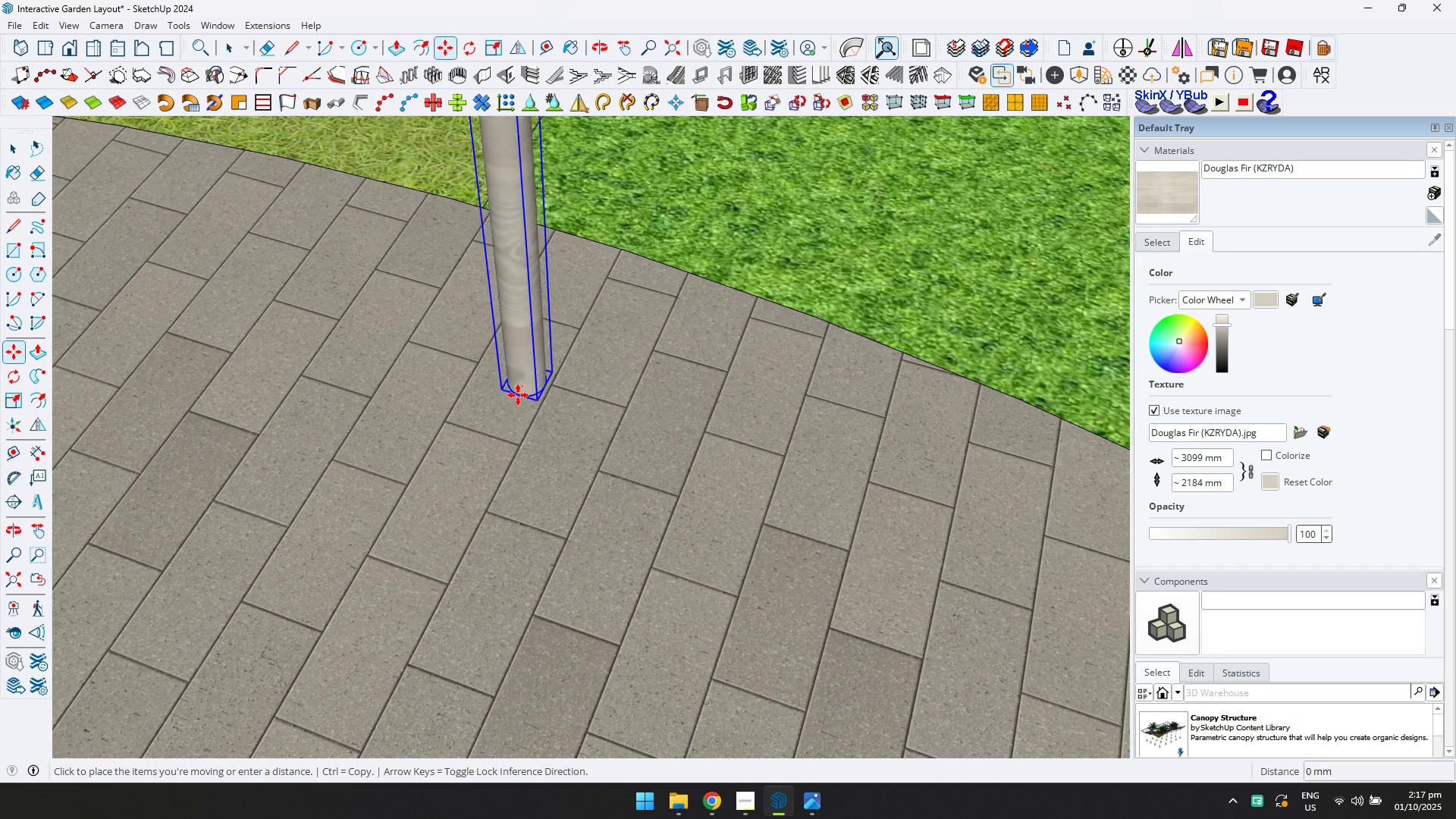 
scroll: coordinate [393, 493], scroll_direction: down, amount: 24.0